 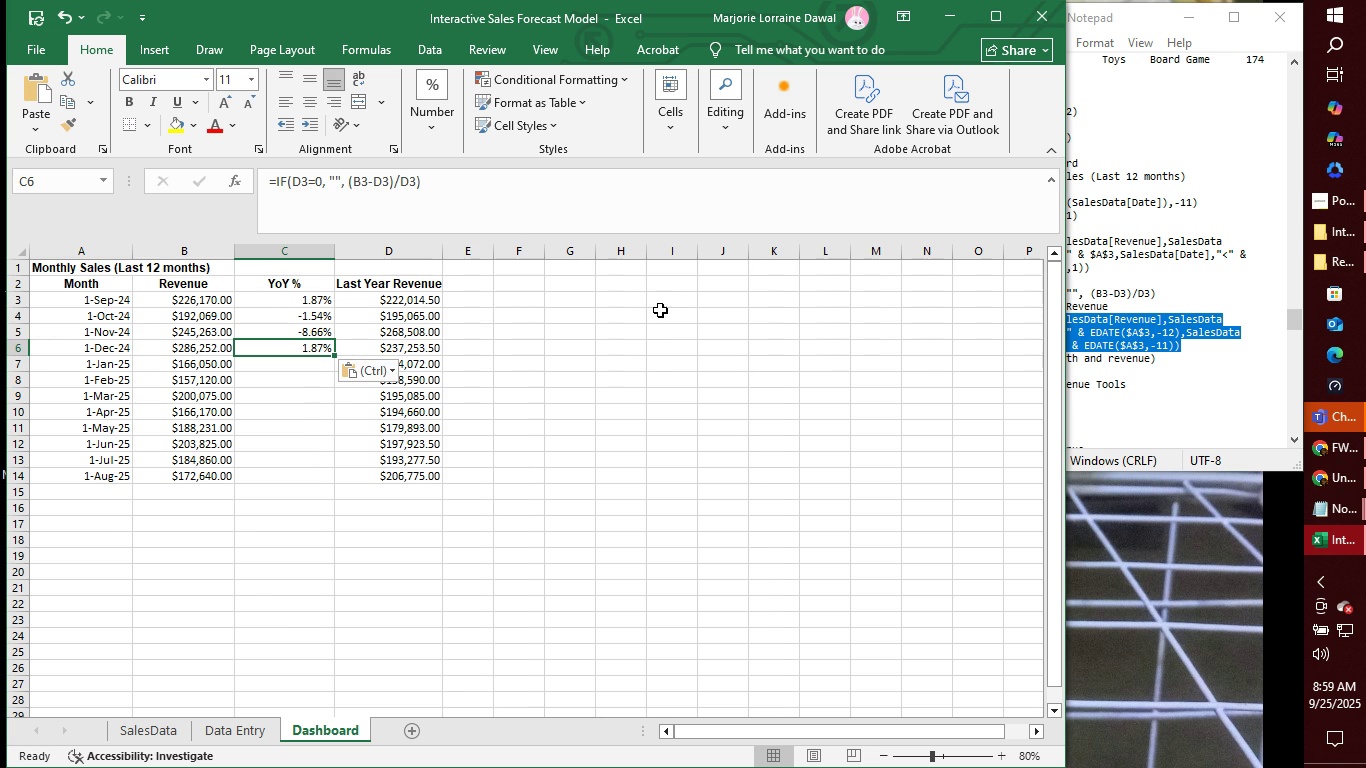 
left_click([307, 177])
 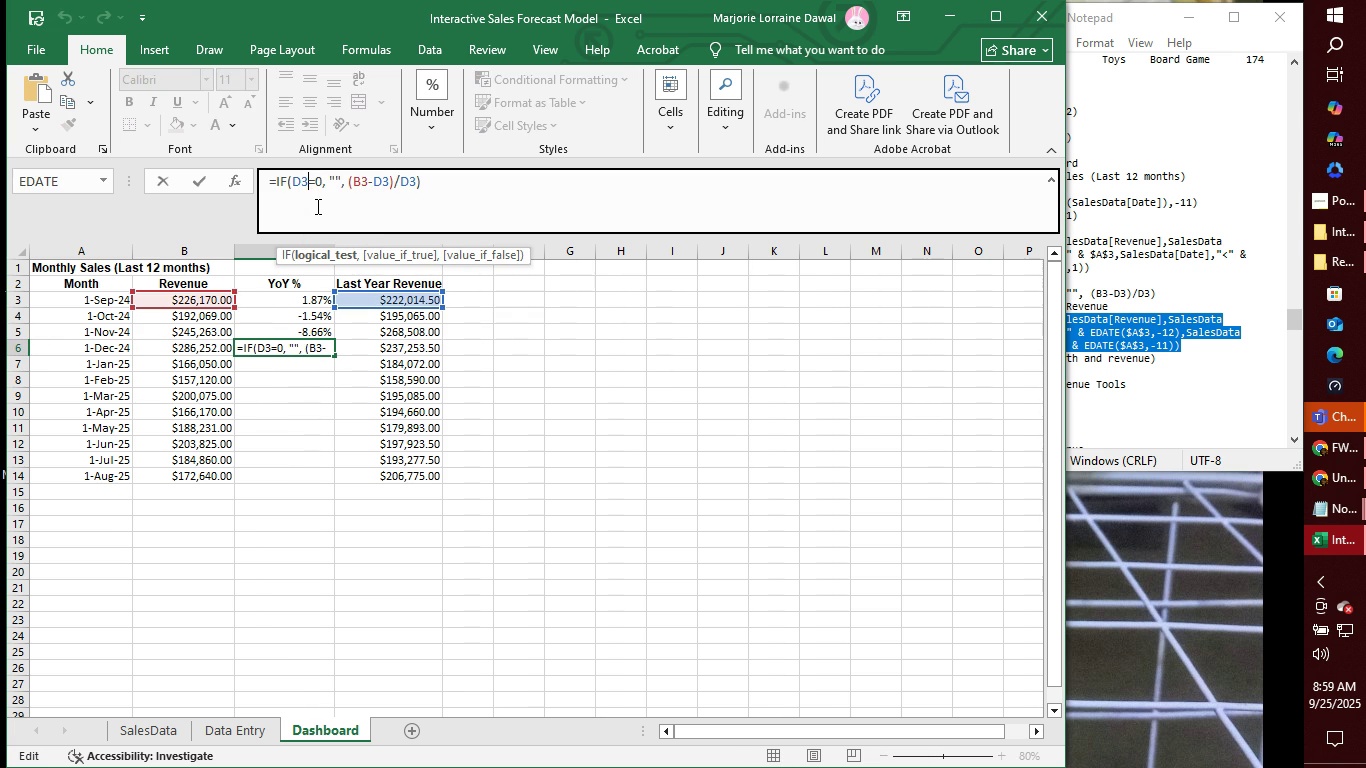 
key(Backspace)
 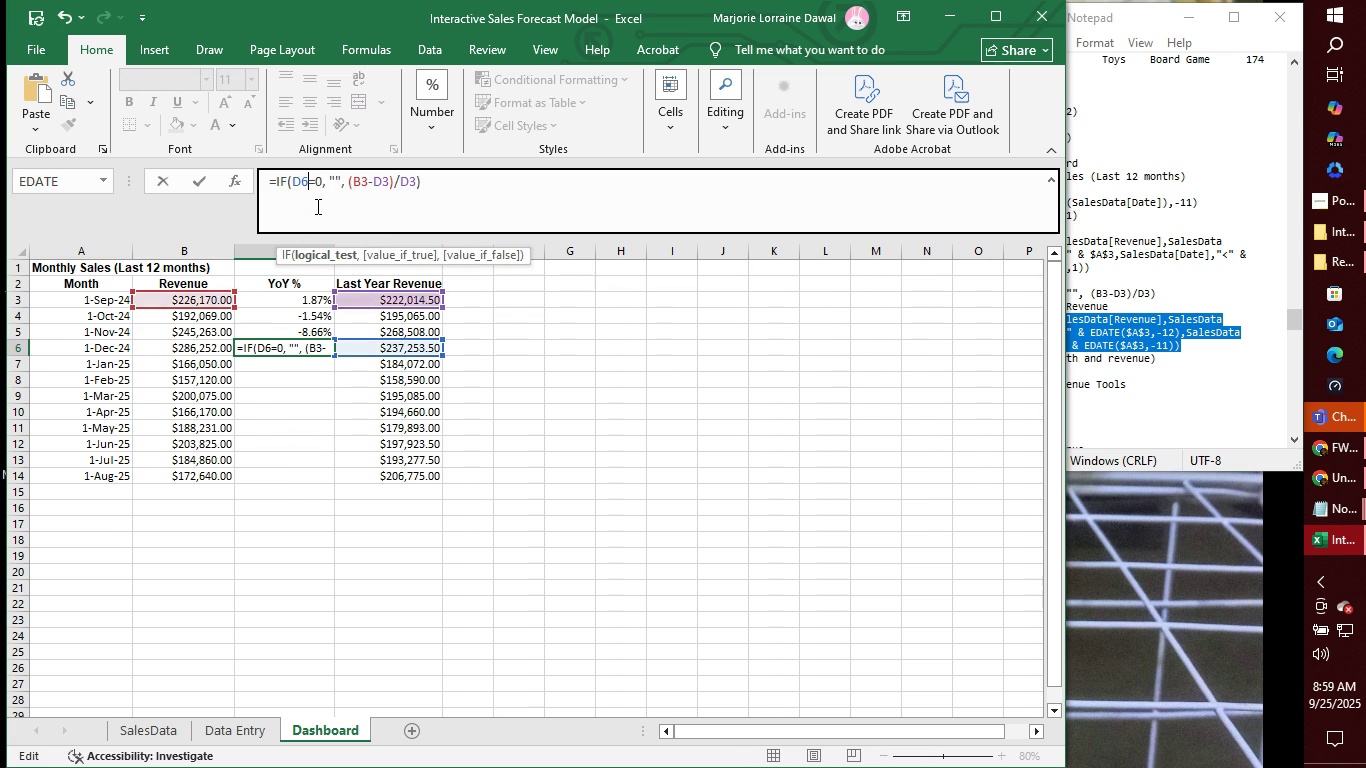 
key(6)
 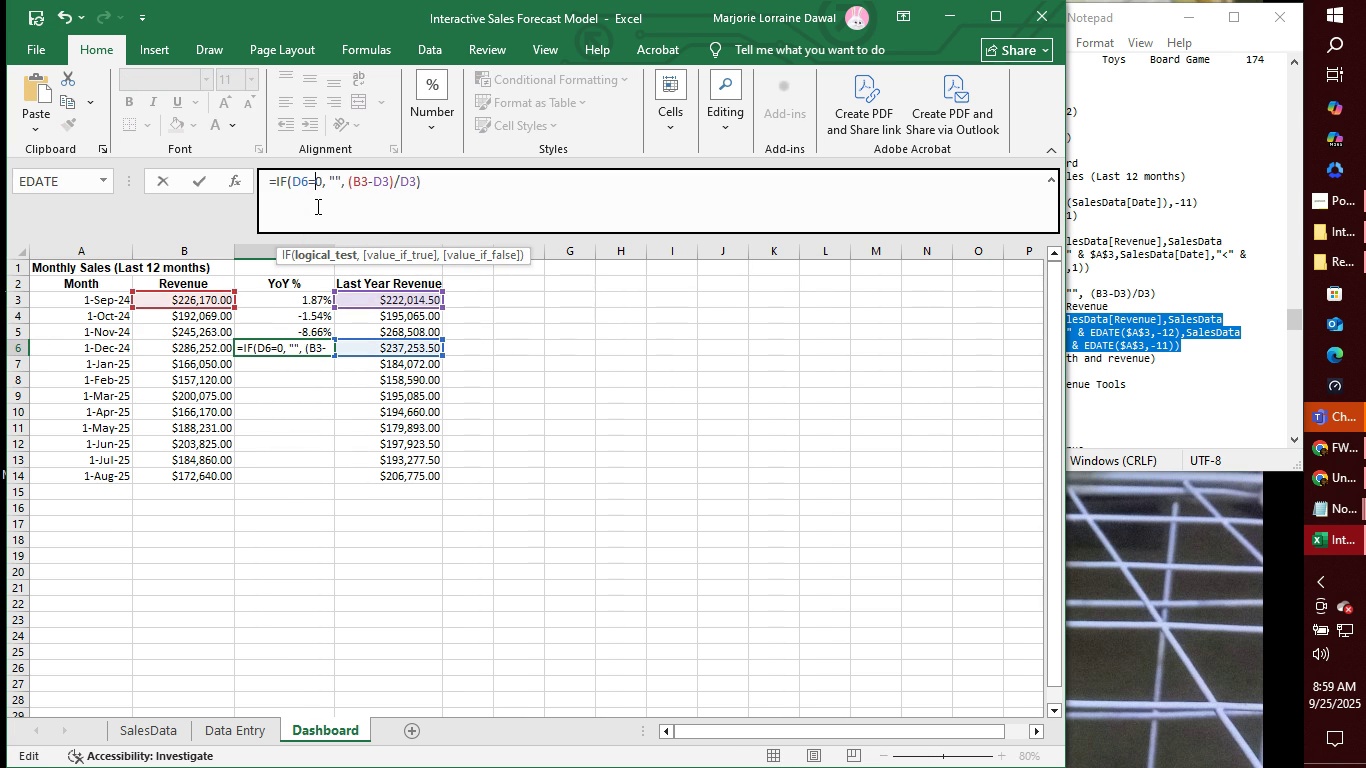 
key(ArrowRight)
 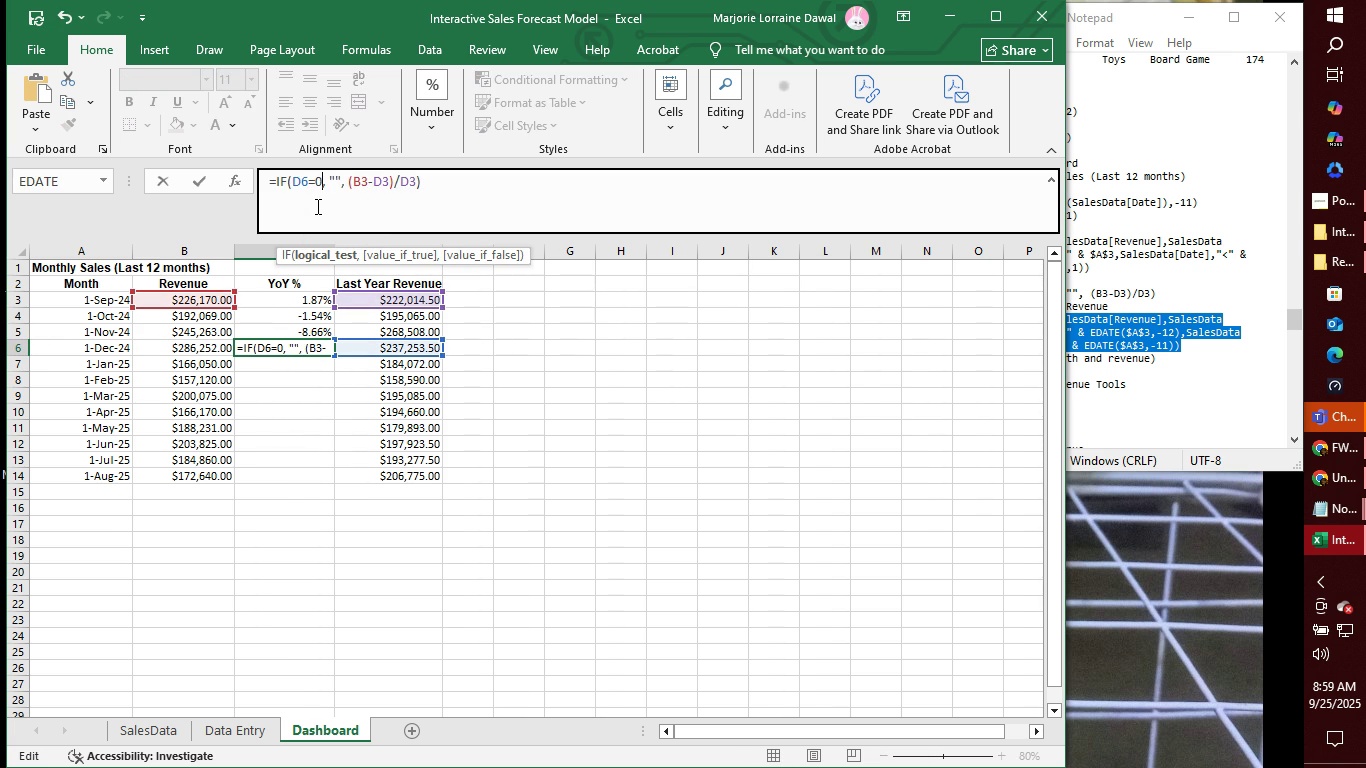 
key(ArrowRight)
 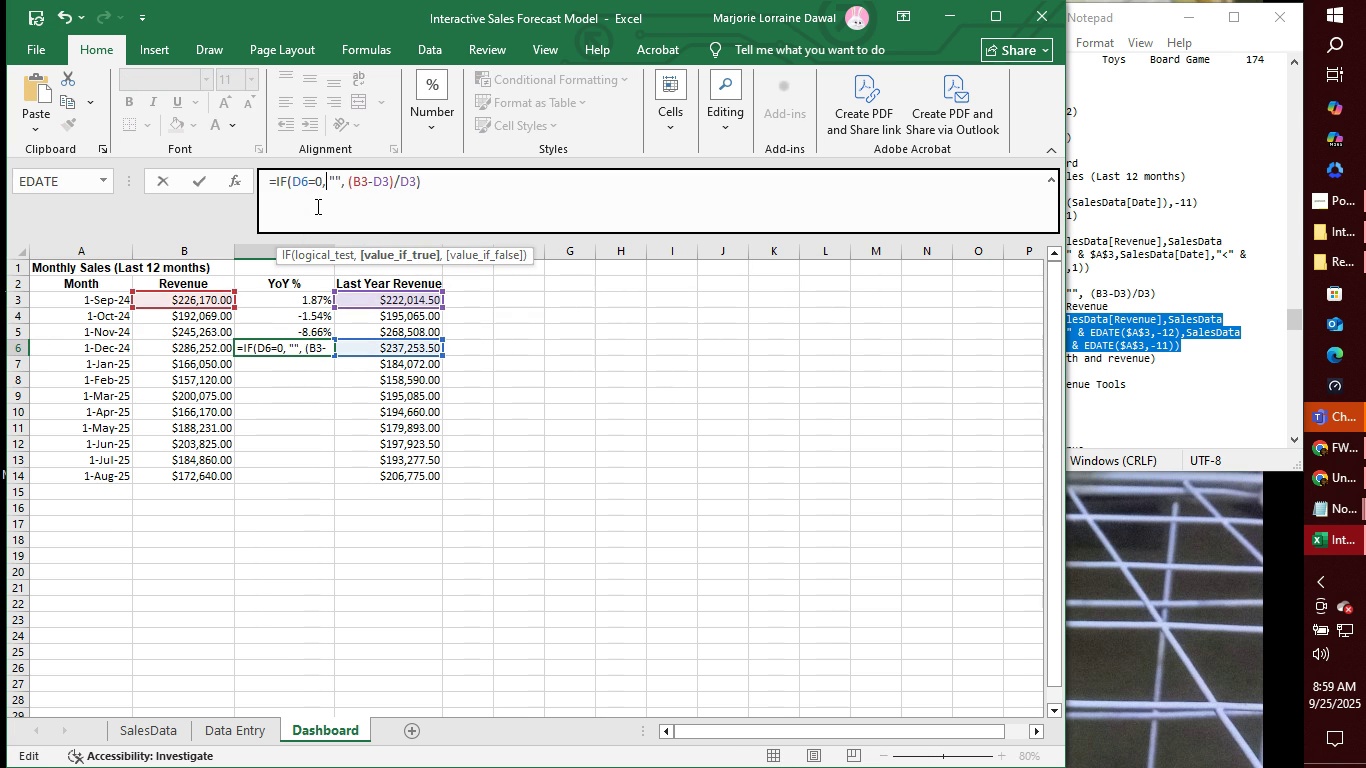 
key(ArrowRight)
 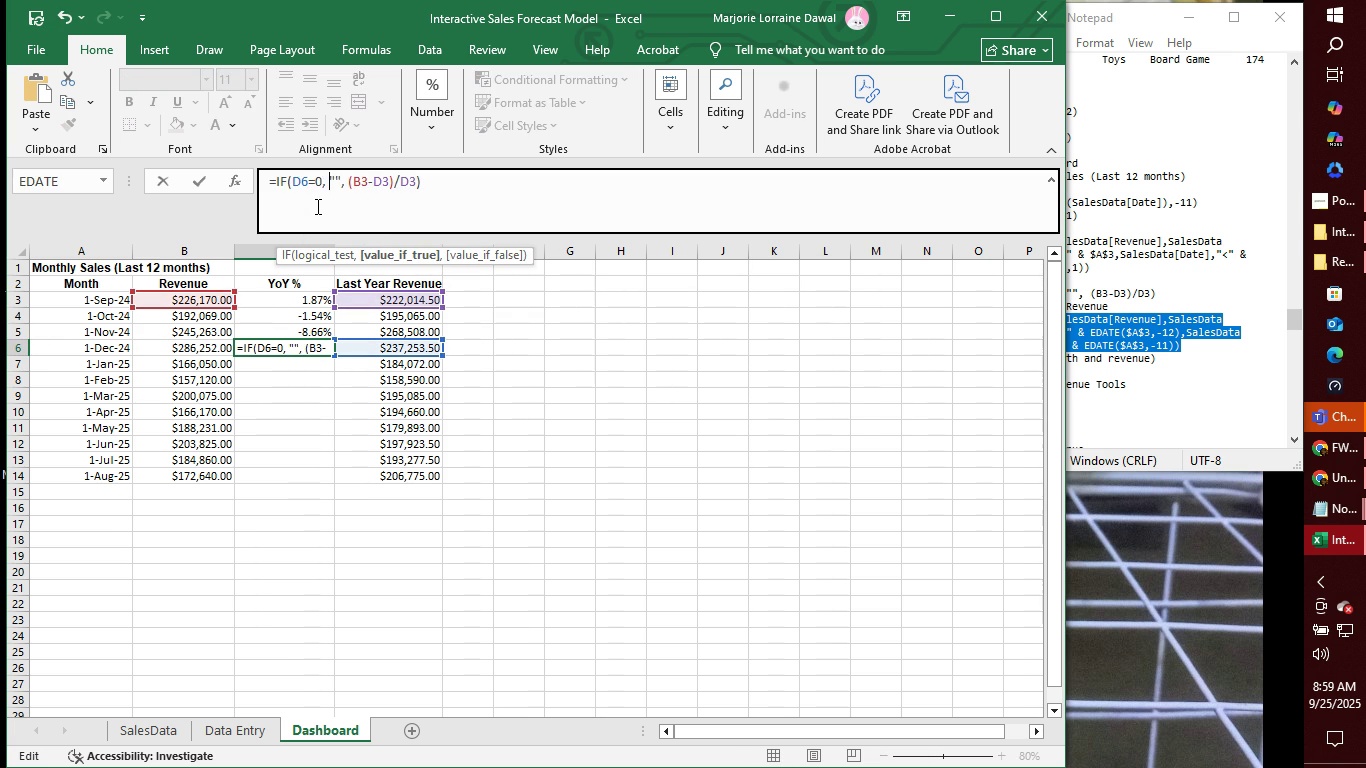 
key(ArrowRight)
 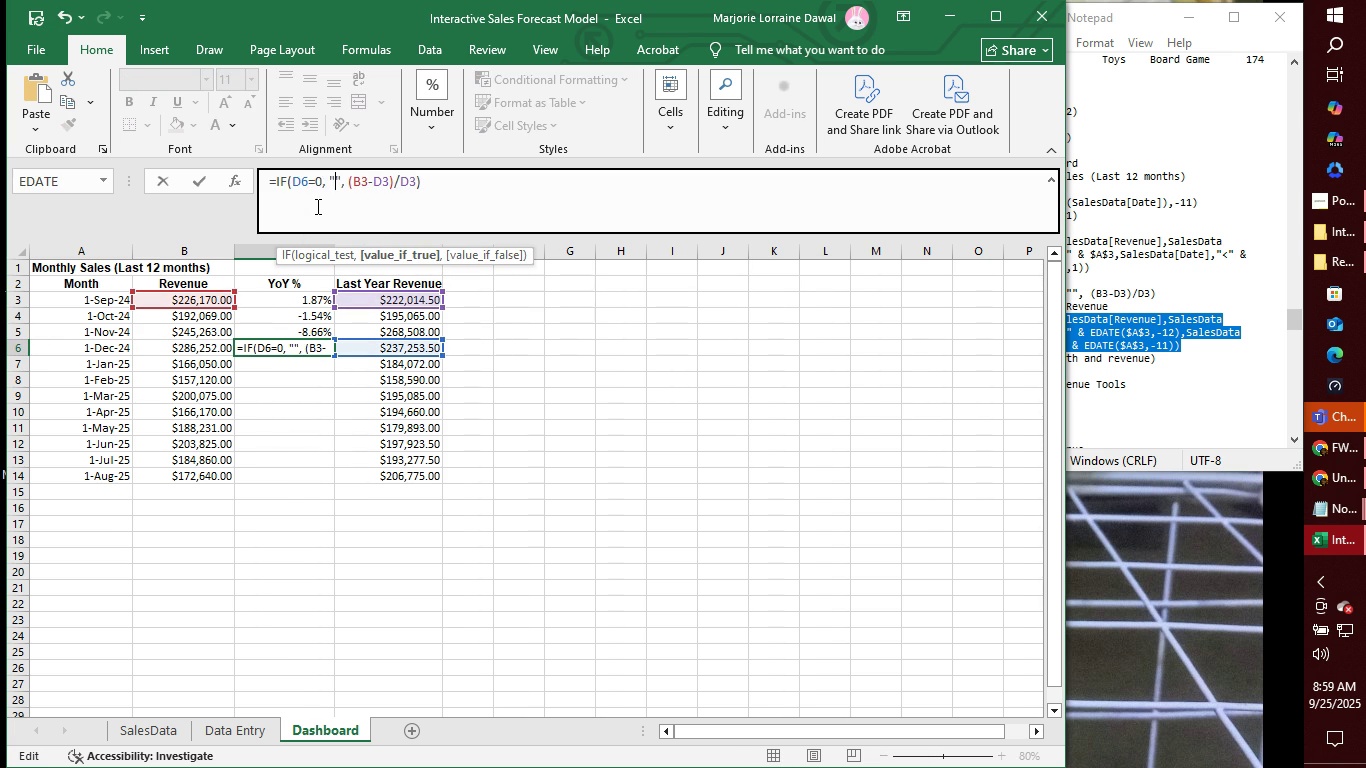 
key(ArrowRight)
 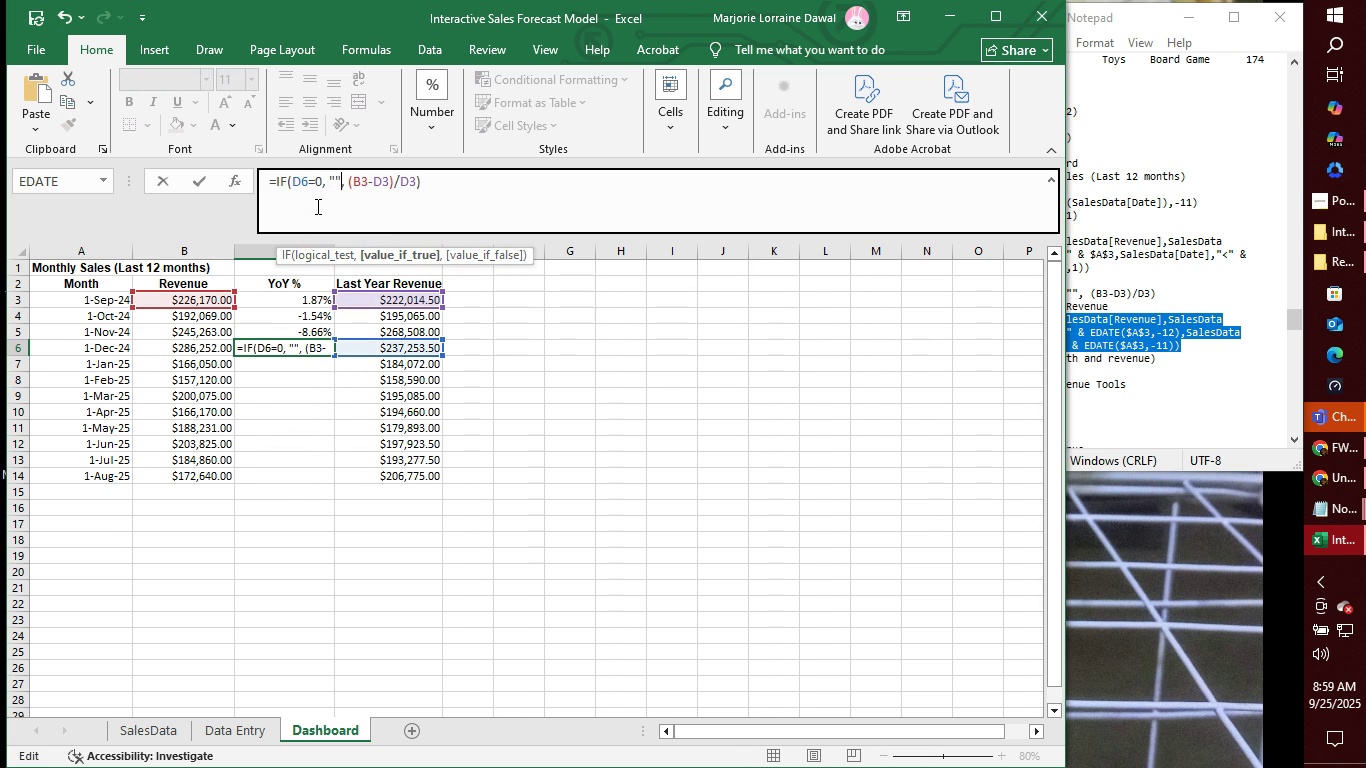 
key(ArrowRight)
 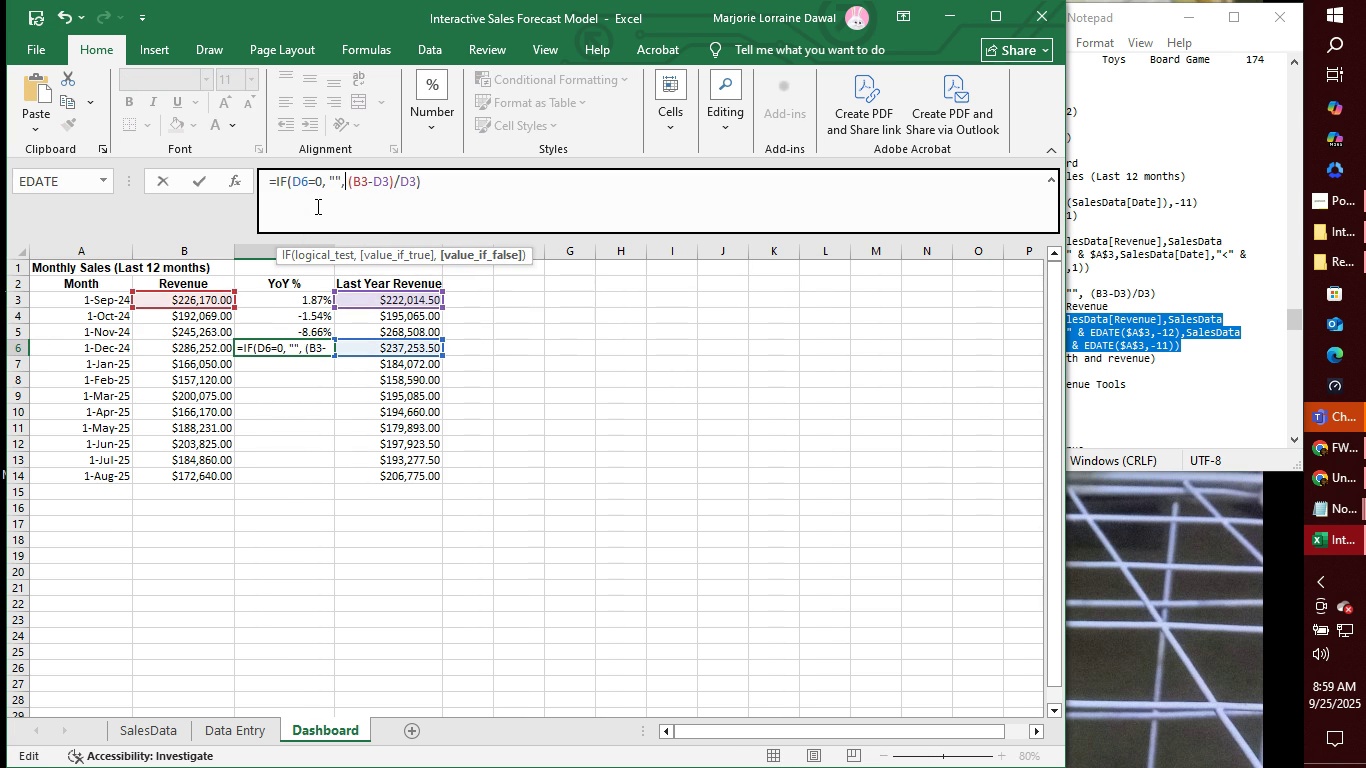 
key(ArrowRight)
 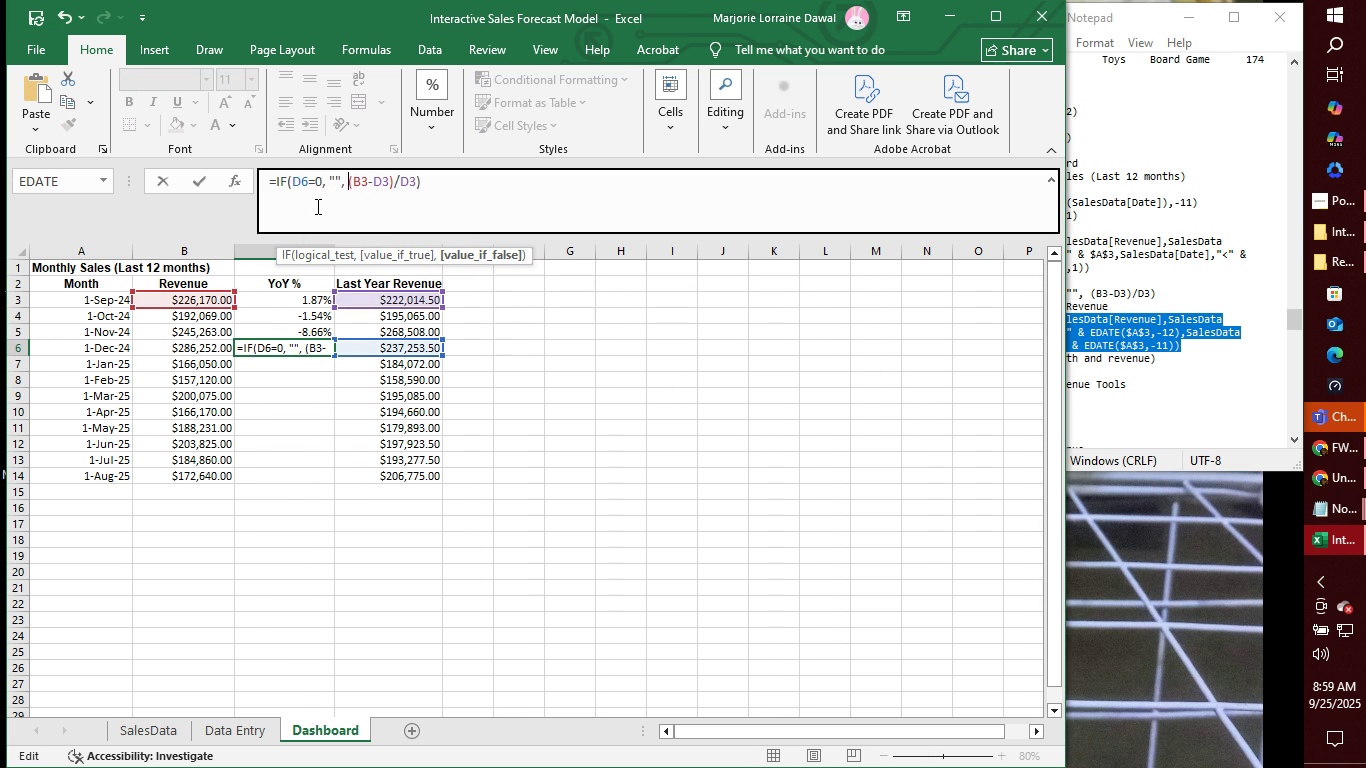 
key(ArrowRight)
 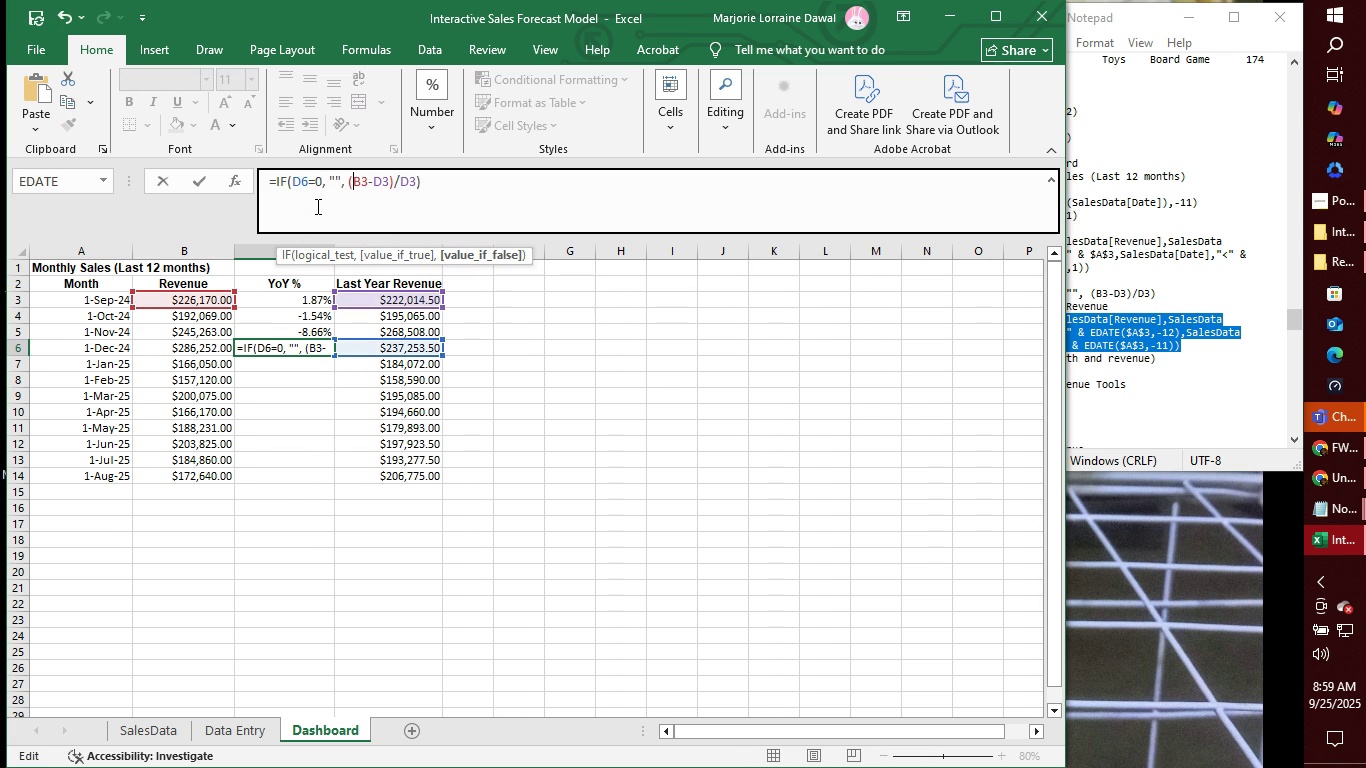 
key(ArrowRight)
 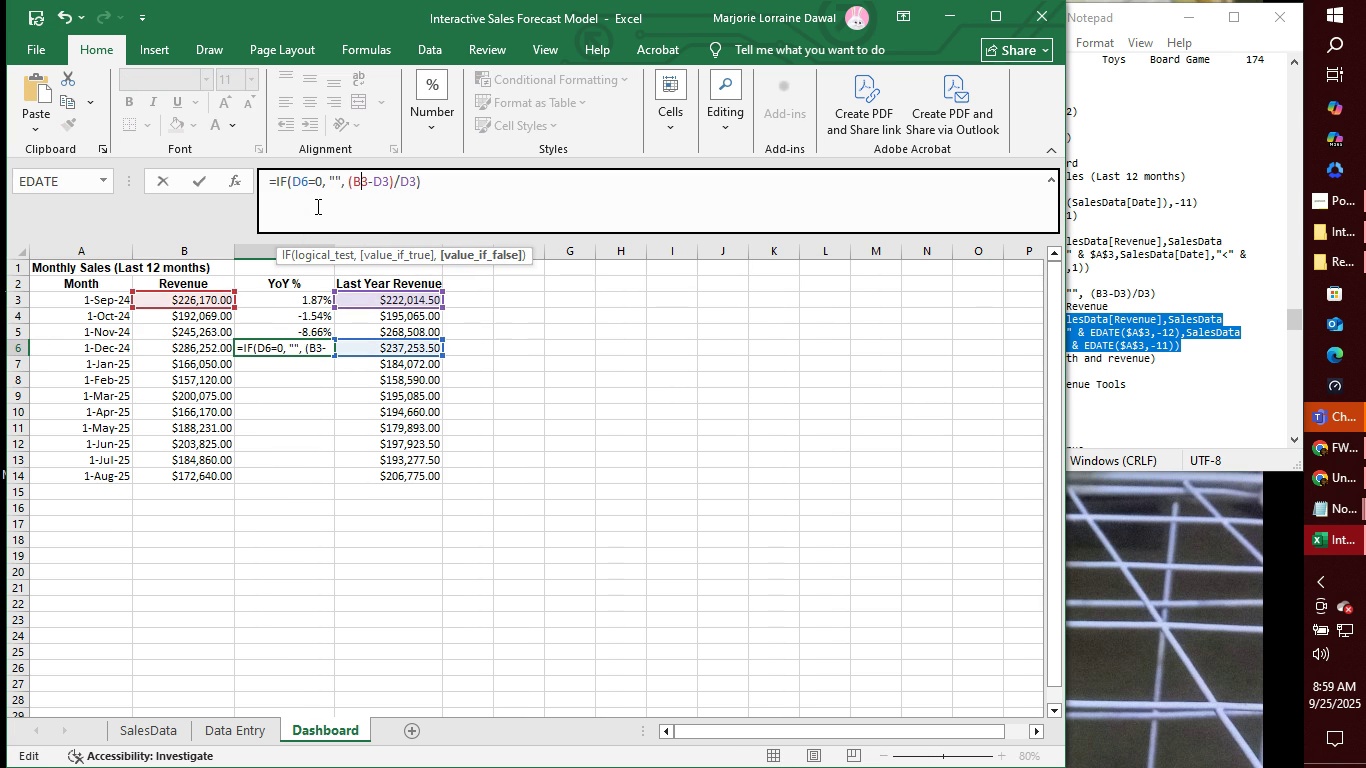 
key(ArrowRight)
 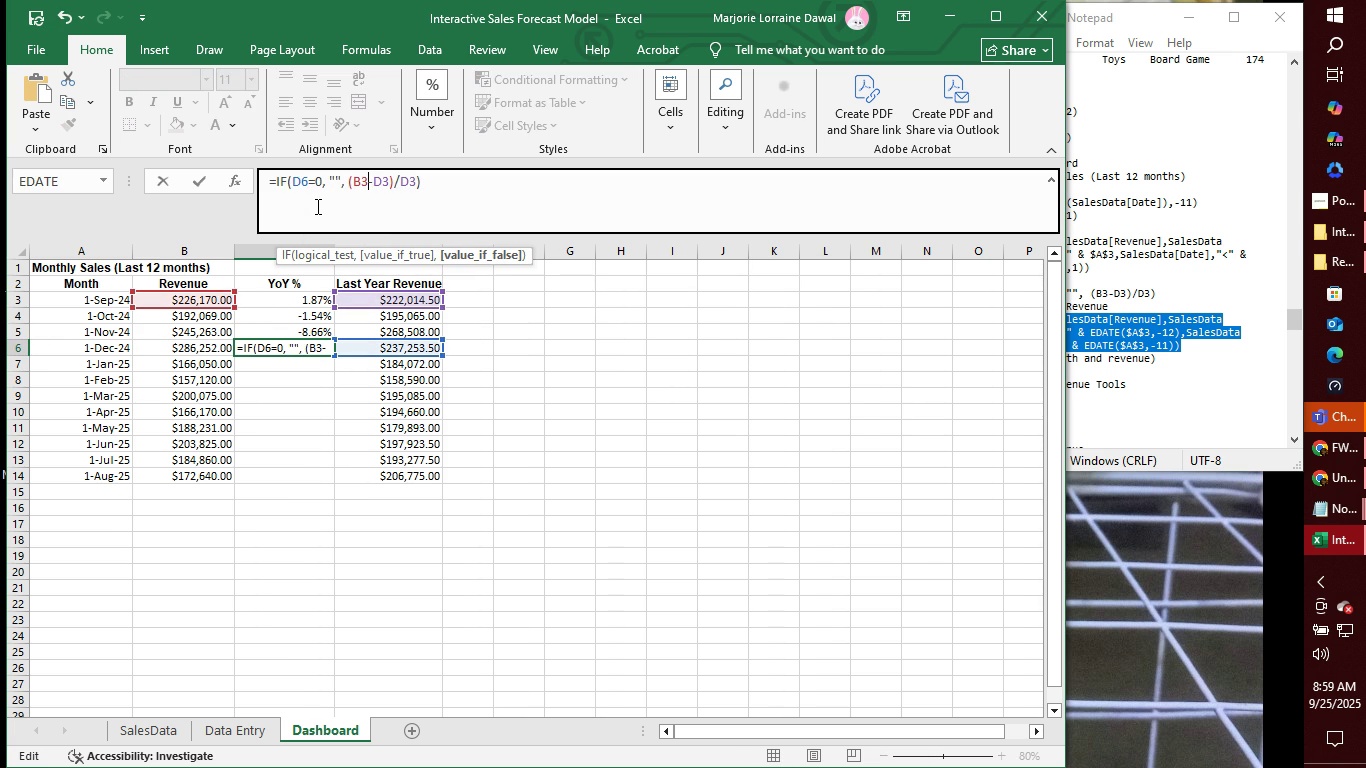 
key(ArrowRight)
 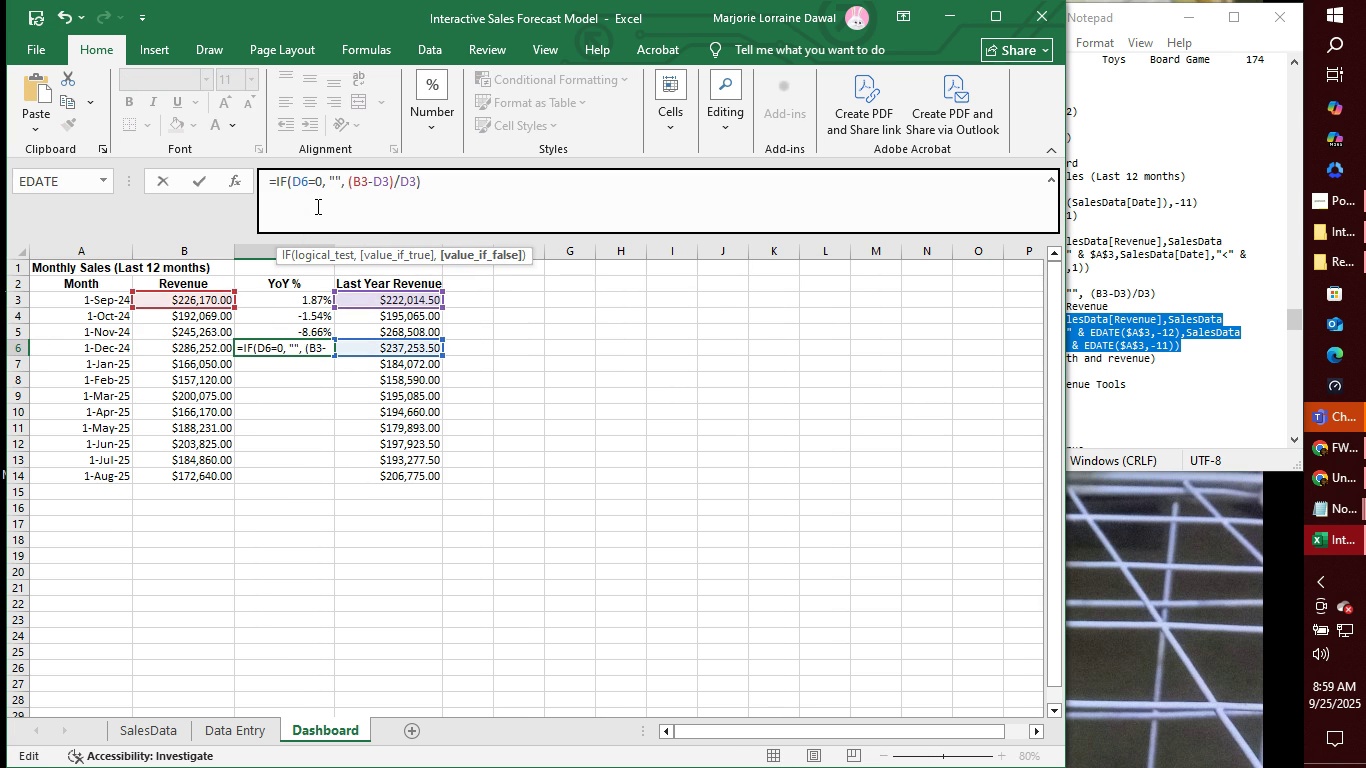 
key(Backspace)
 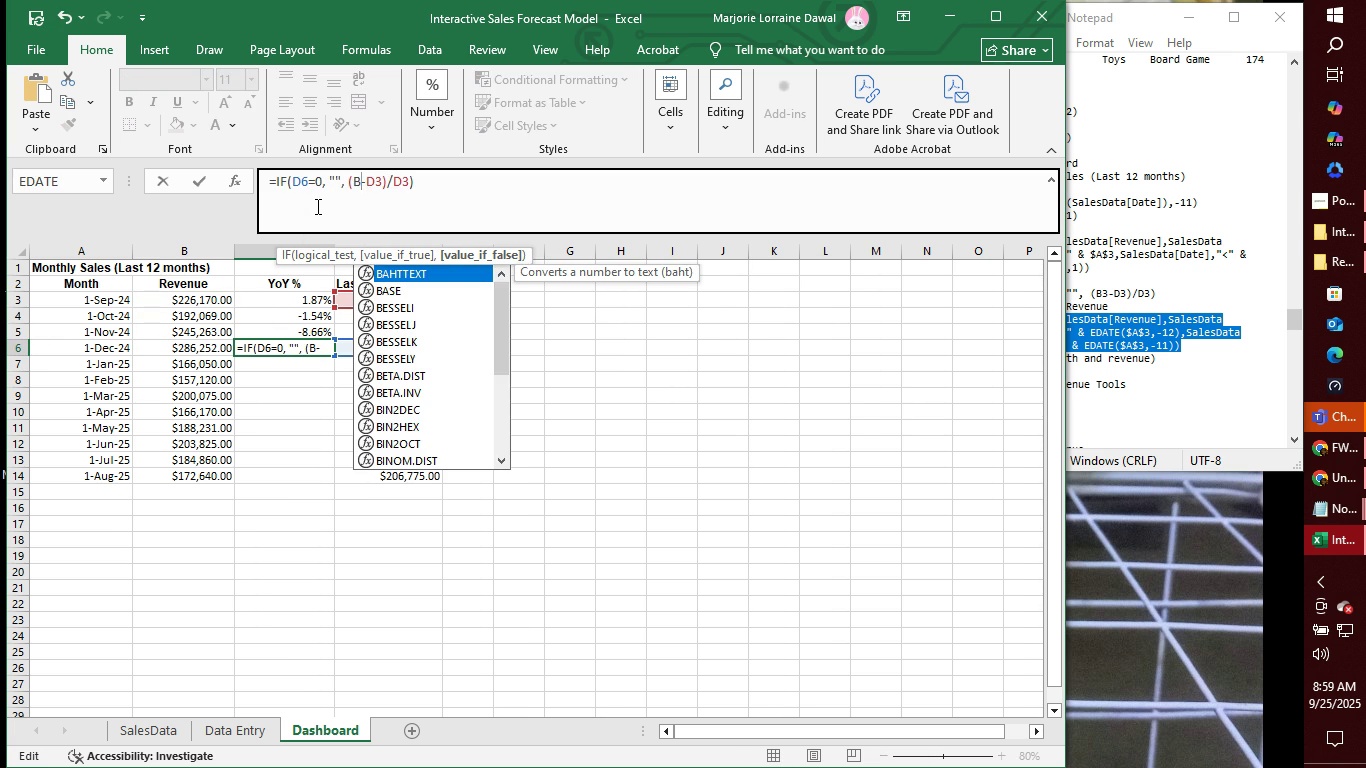 
key(6)
 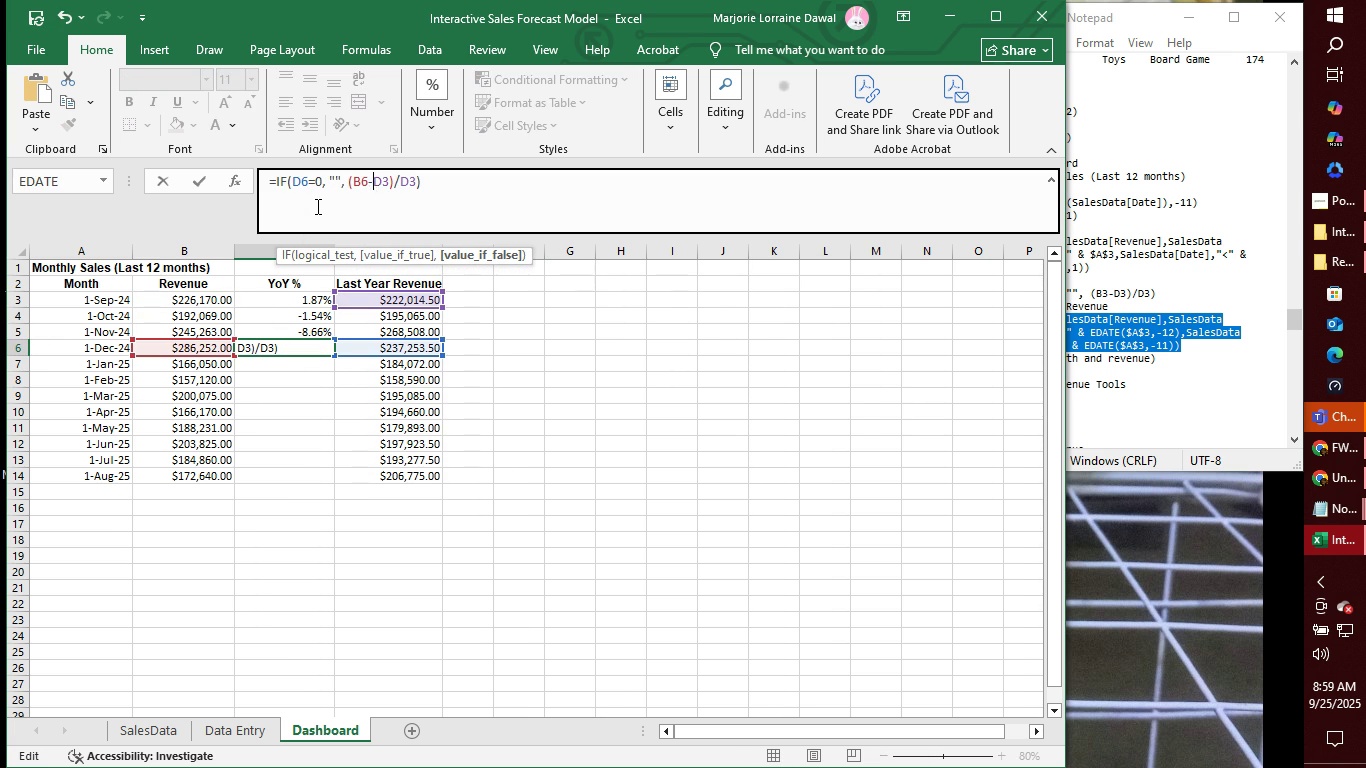 
key(ArrowRight)
 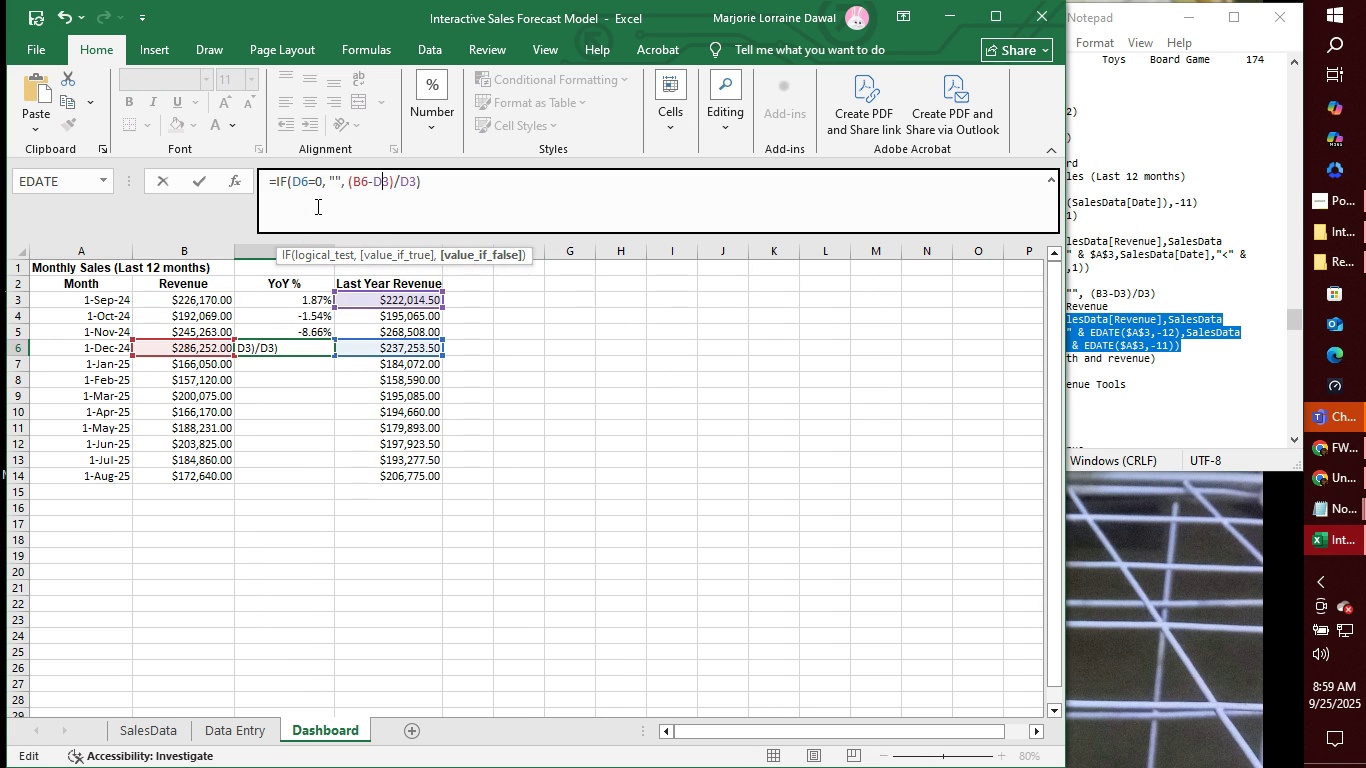 
key(ArrowRight)
 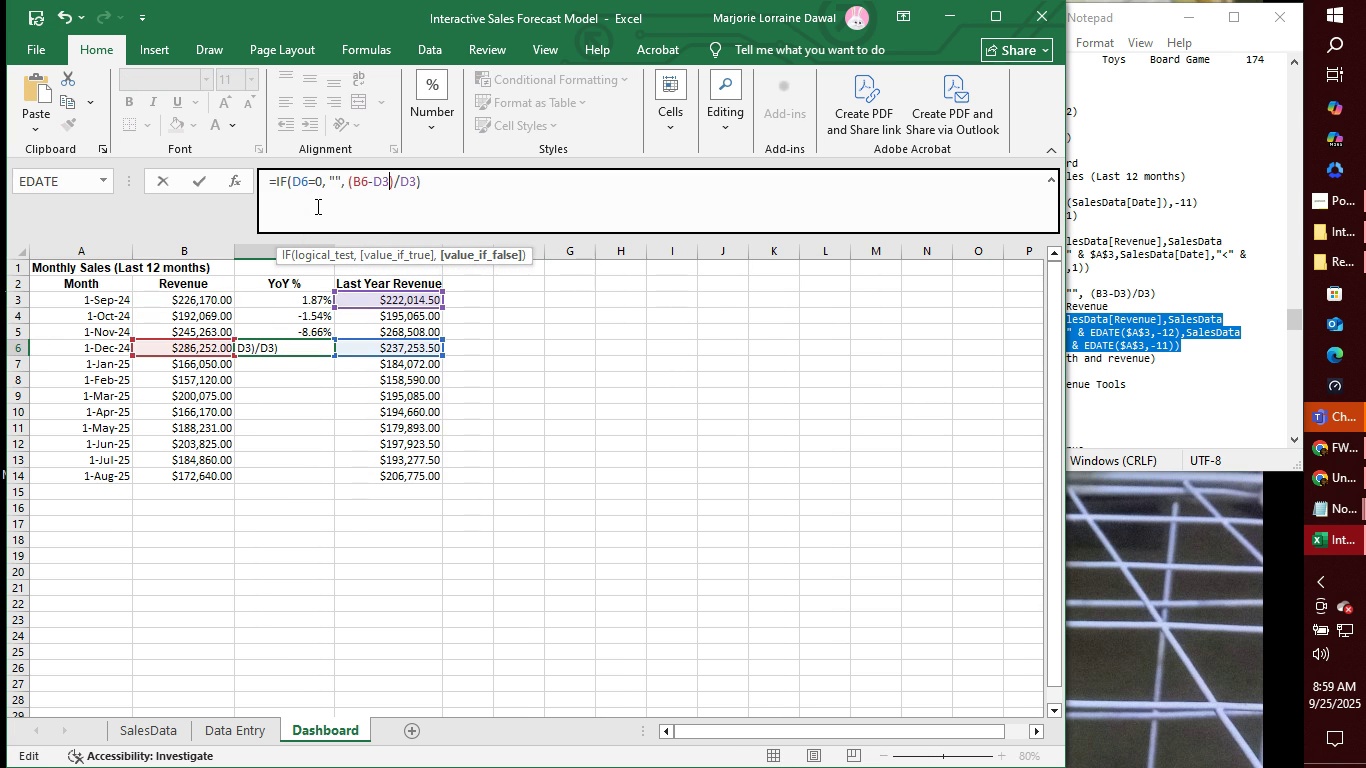 
key(ArrowRight)
 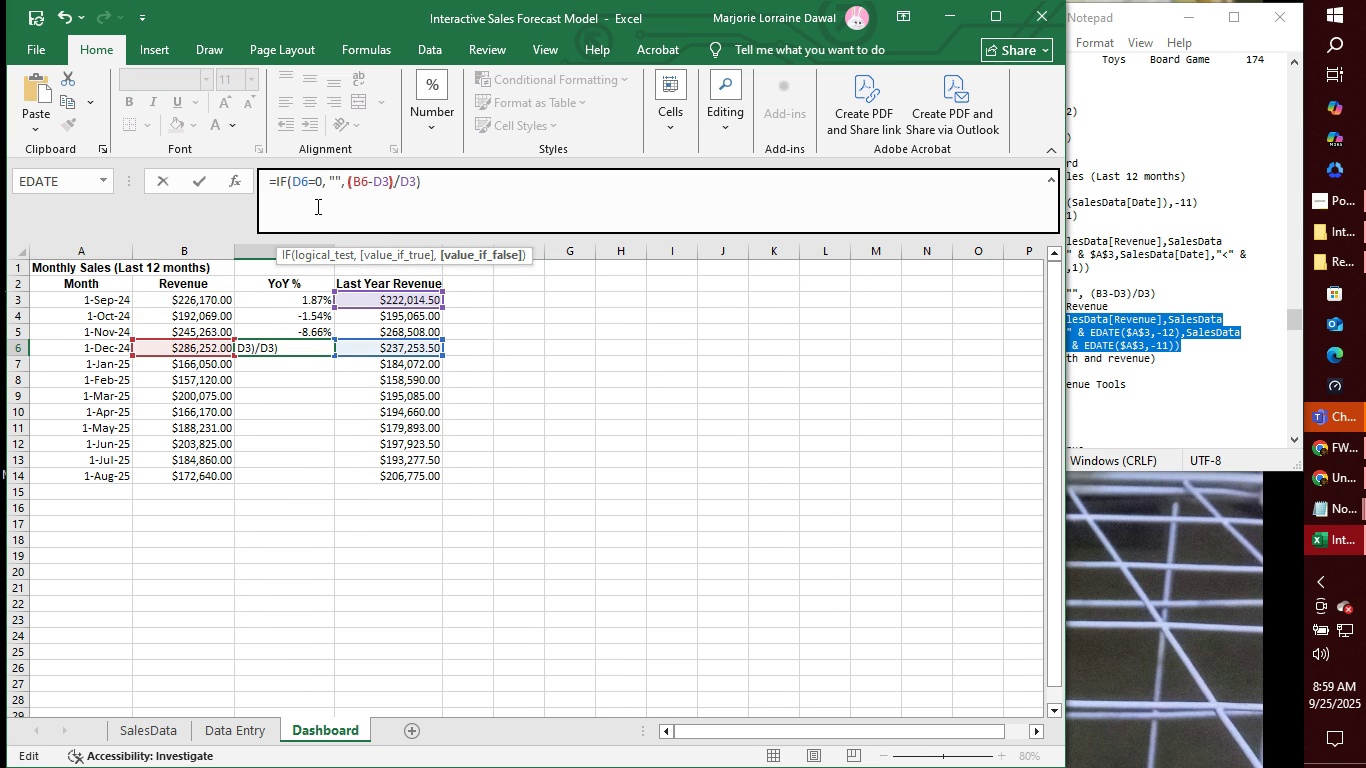 
key(ArrowRight)
 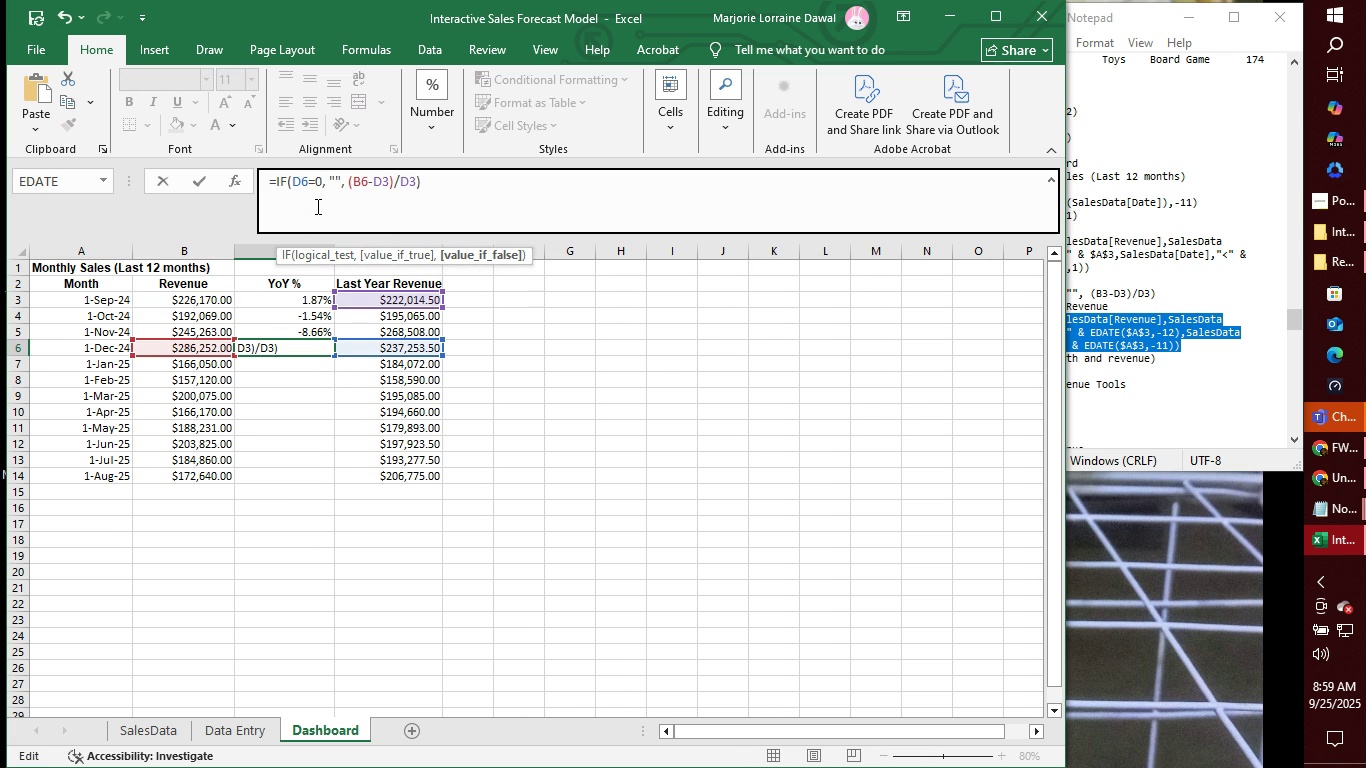 
key(ArrowLeft)
 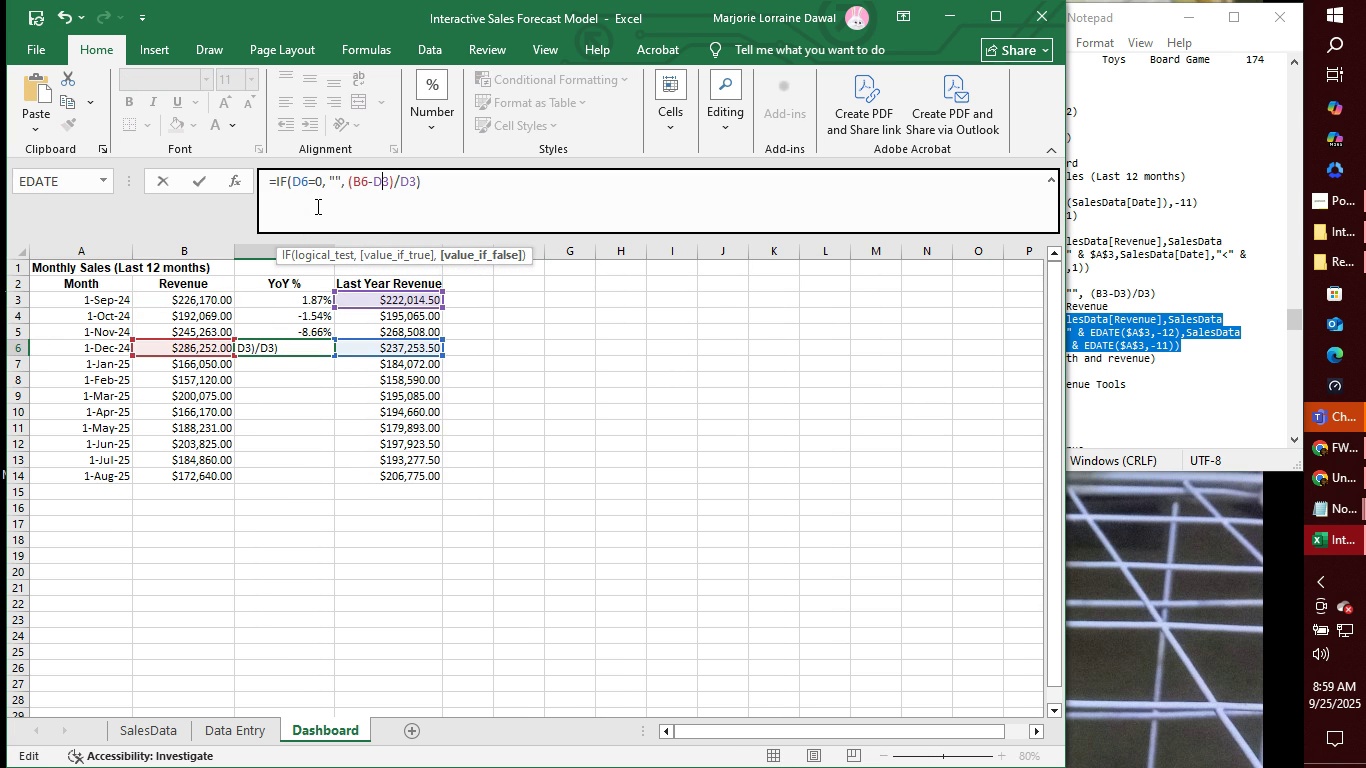 
key(ArrowLeft)
 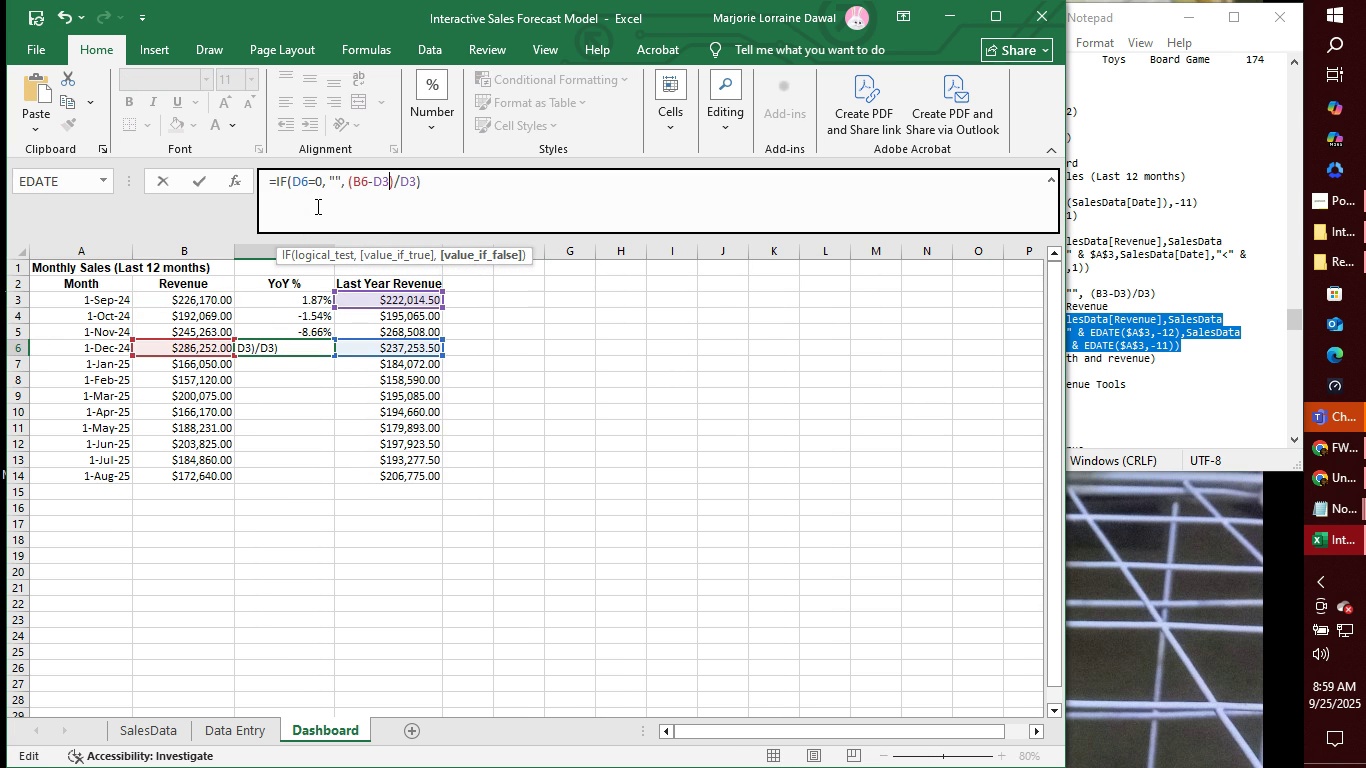 
key(ArrowRight)
 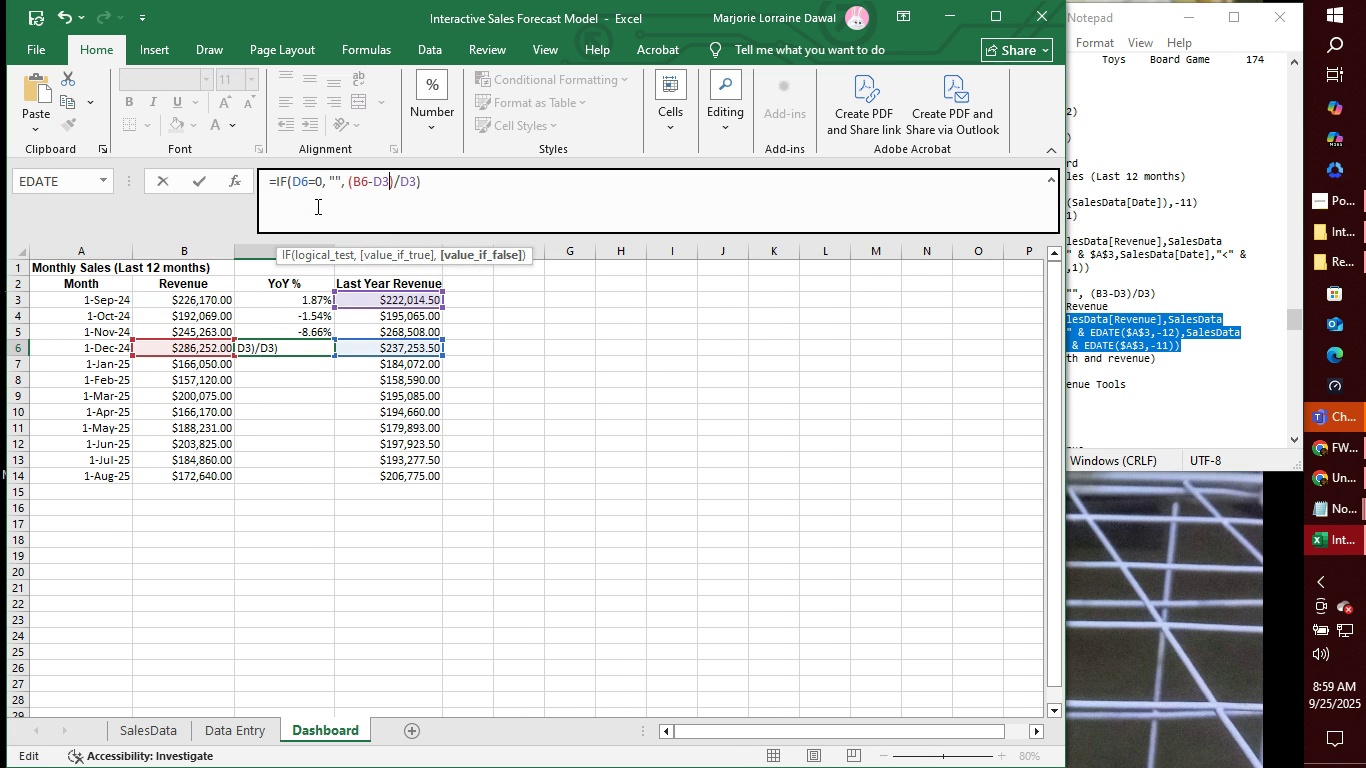 
key(Backspace)
 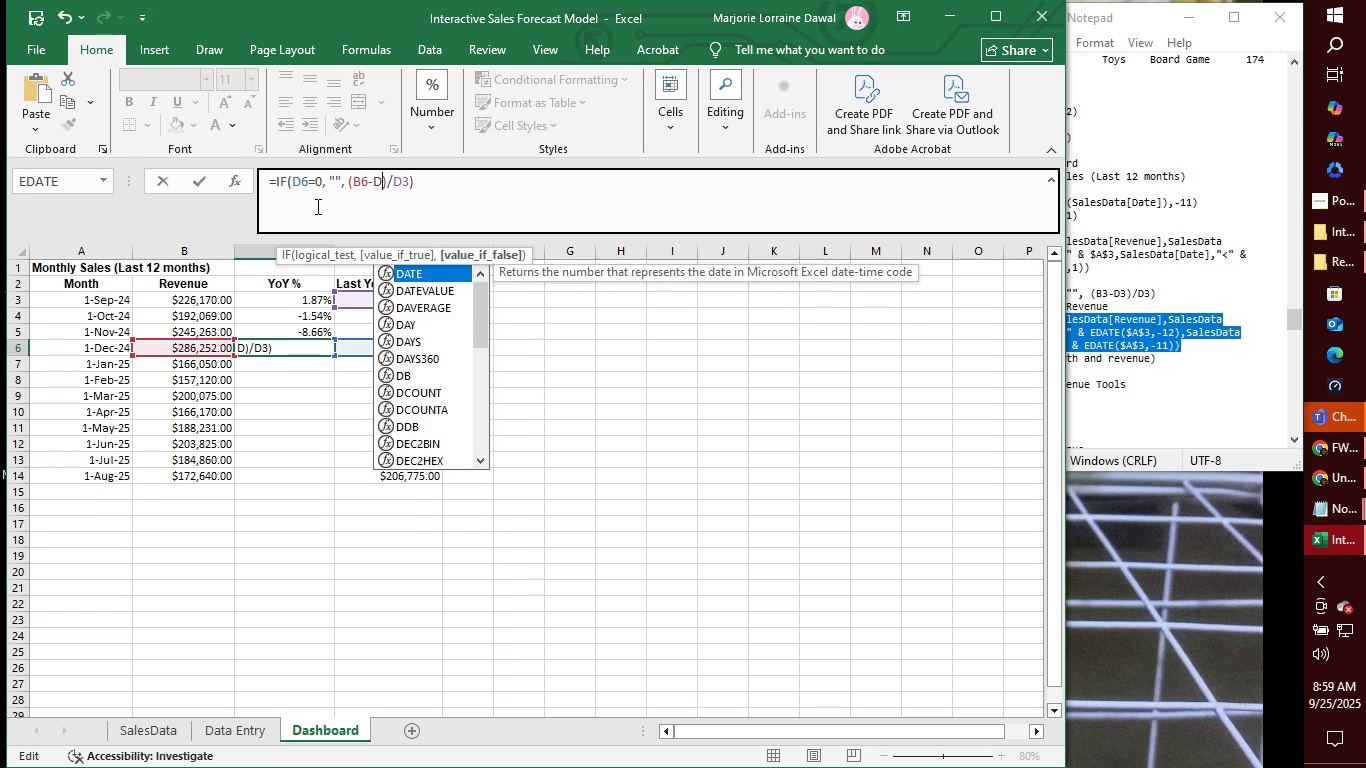 
key(6)
 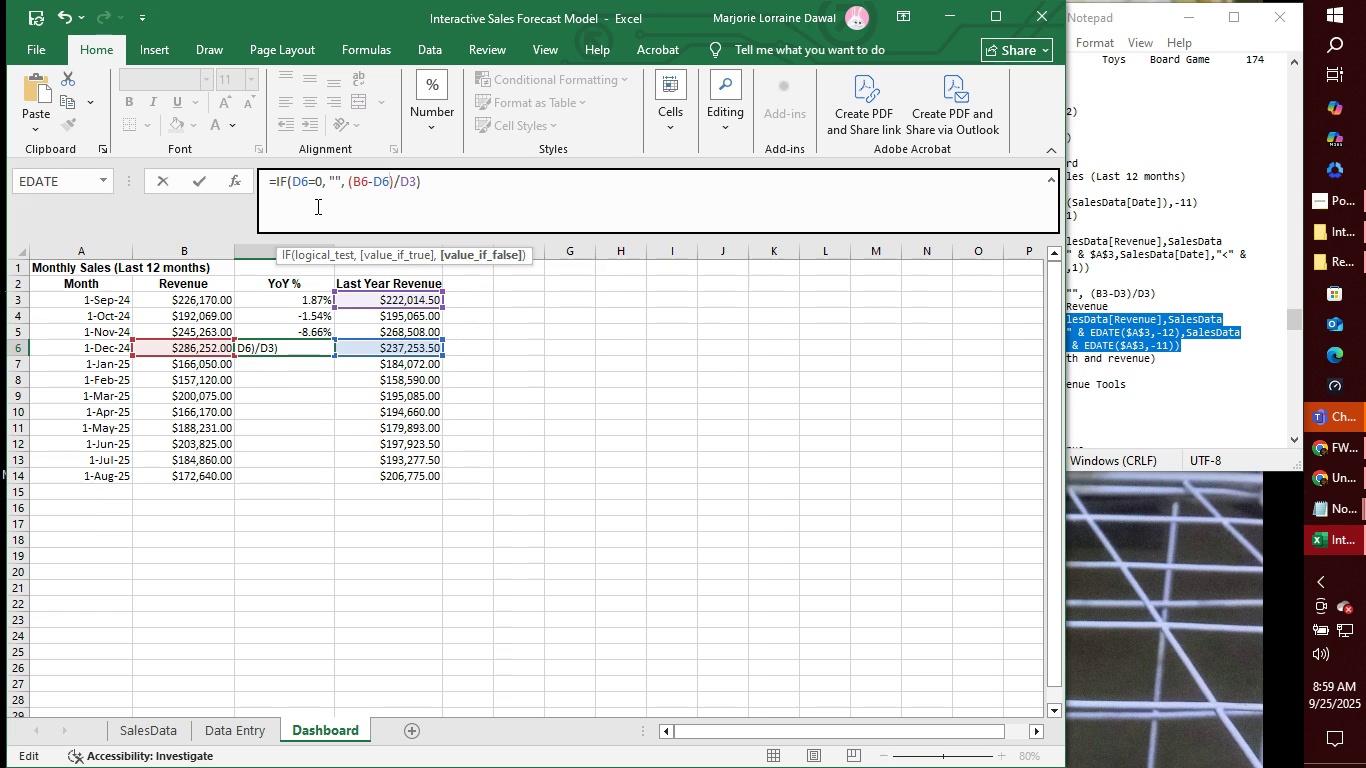 
key(ArrowRight)
 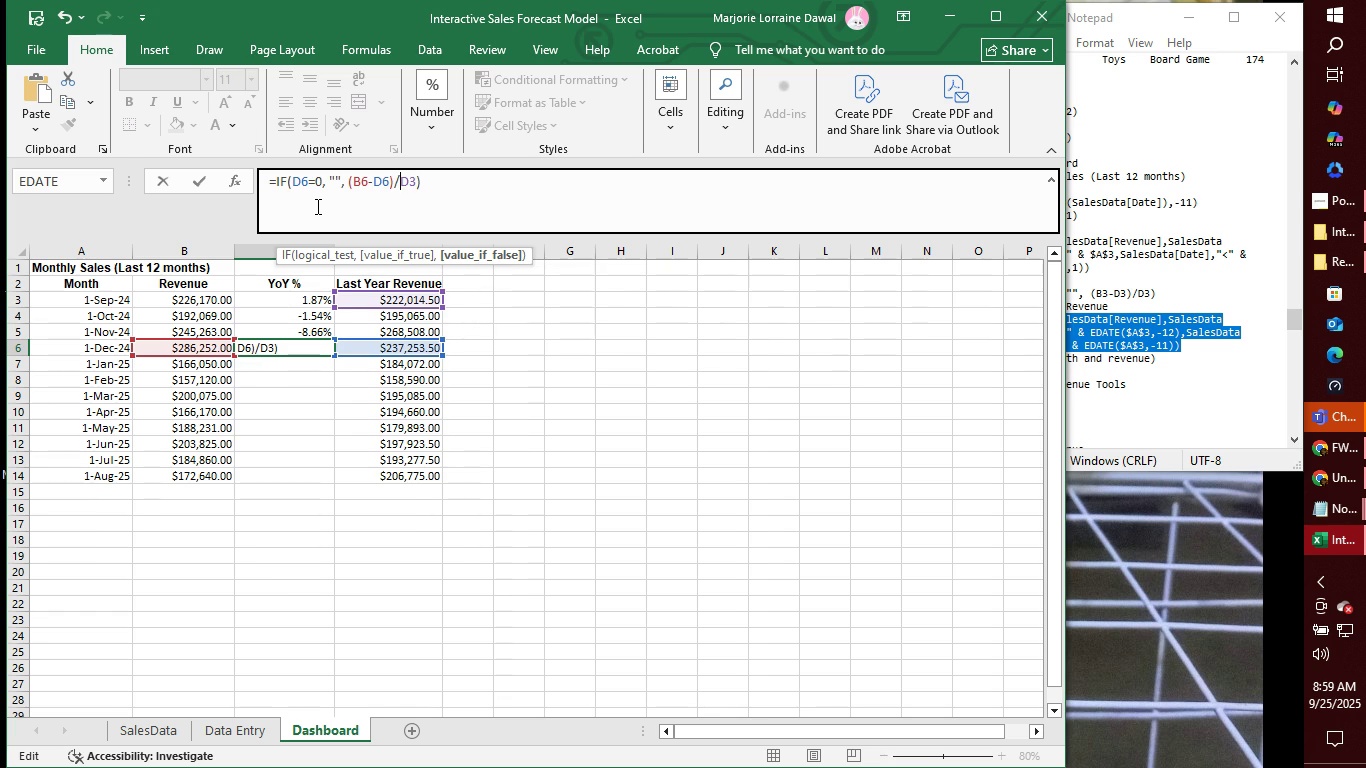 
key(ArrowRight)
 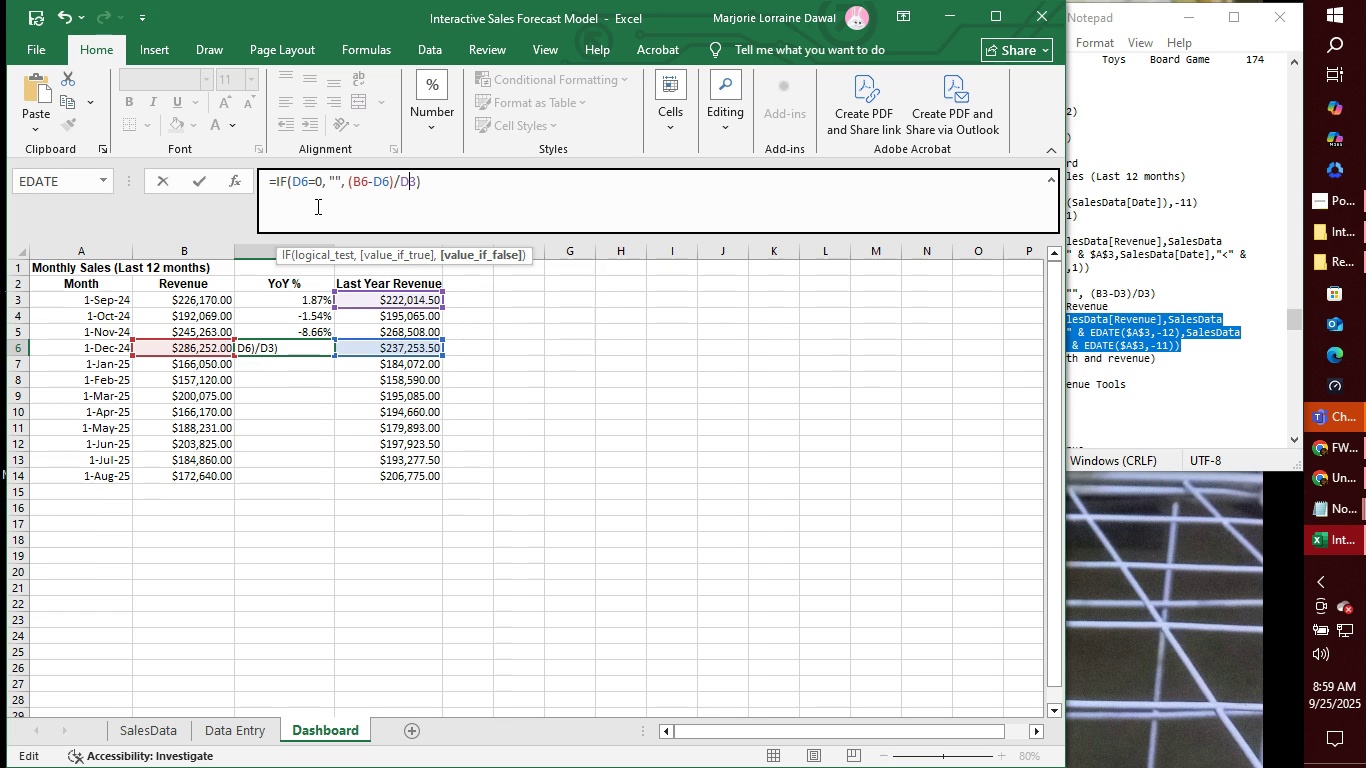 
key(ArrowRight)
 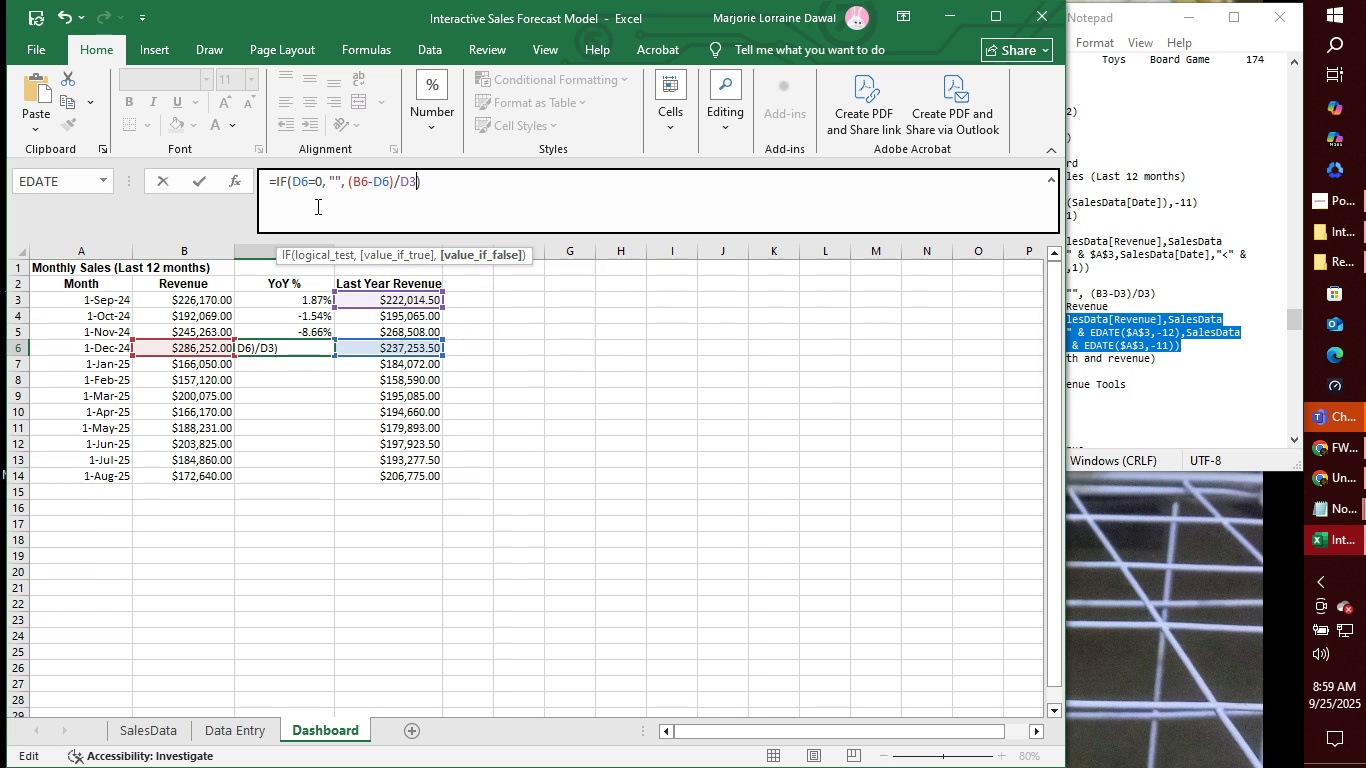 
key(ArrowRight)
 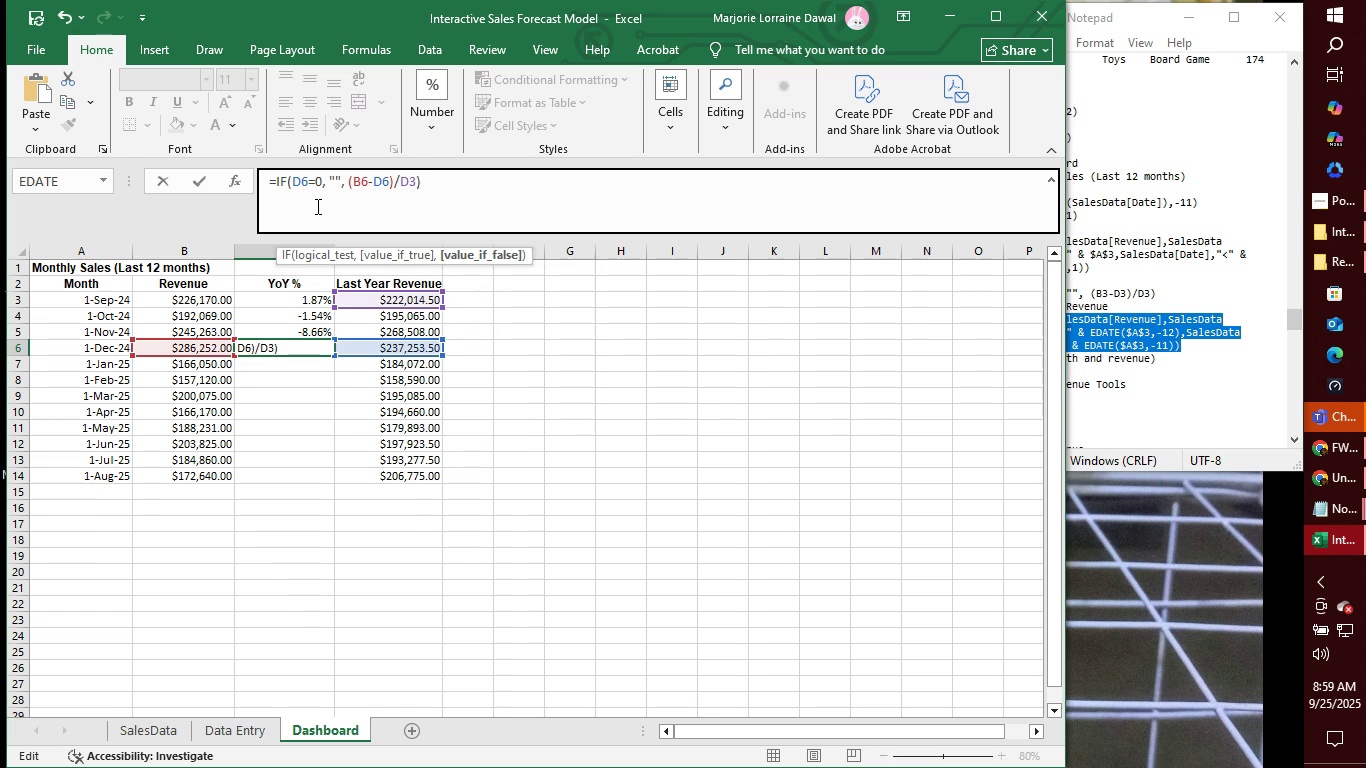 
key(Backspace)
 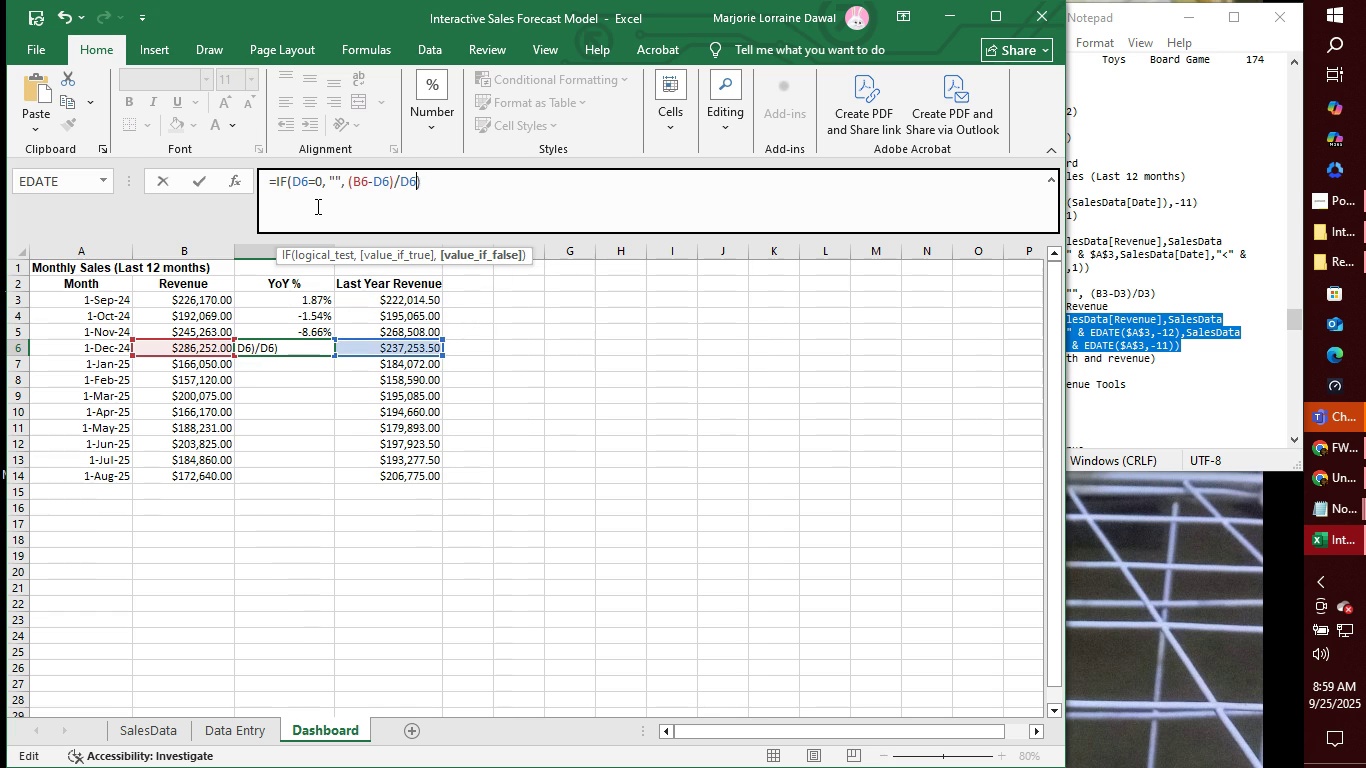 
key(6)
 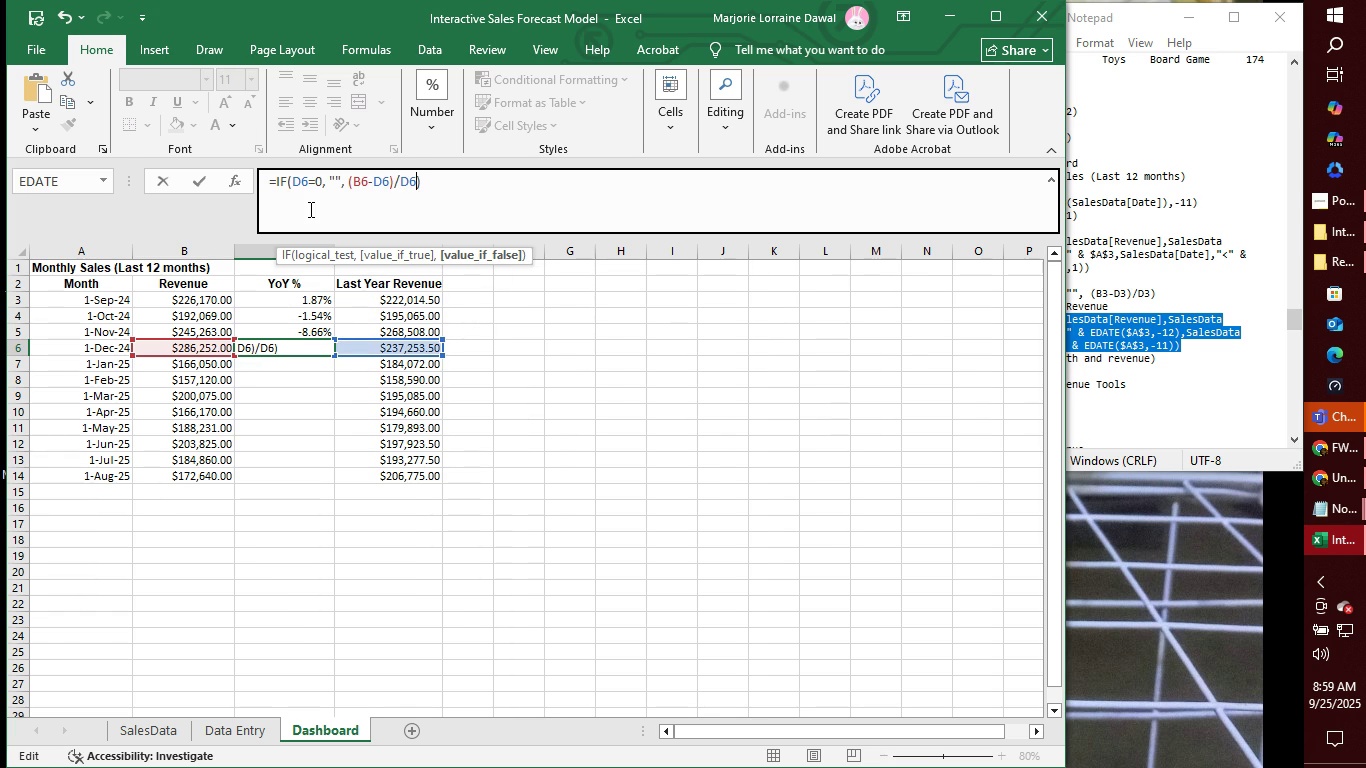 
key(Enter)